 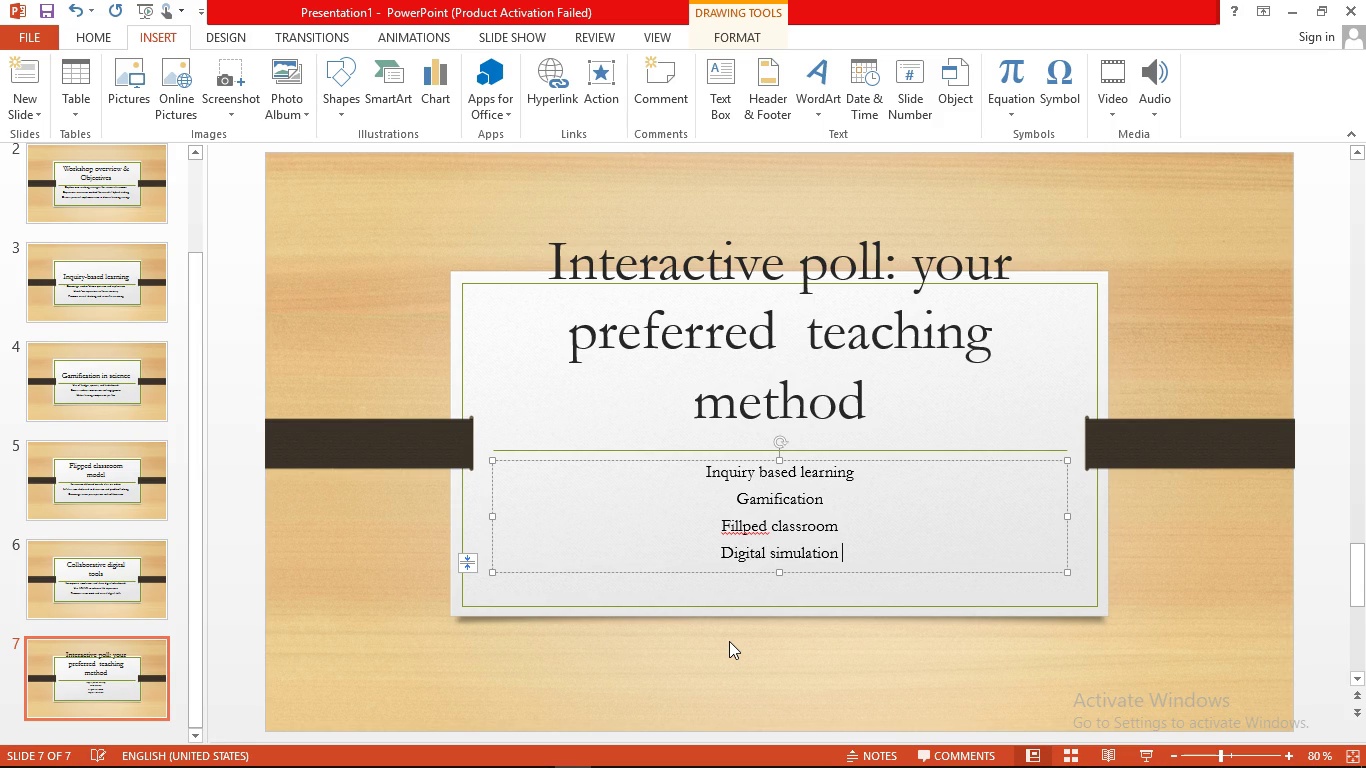 
key(Backspace)
 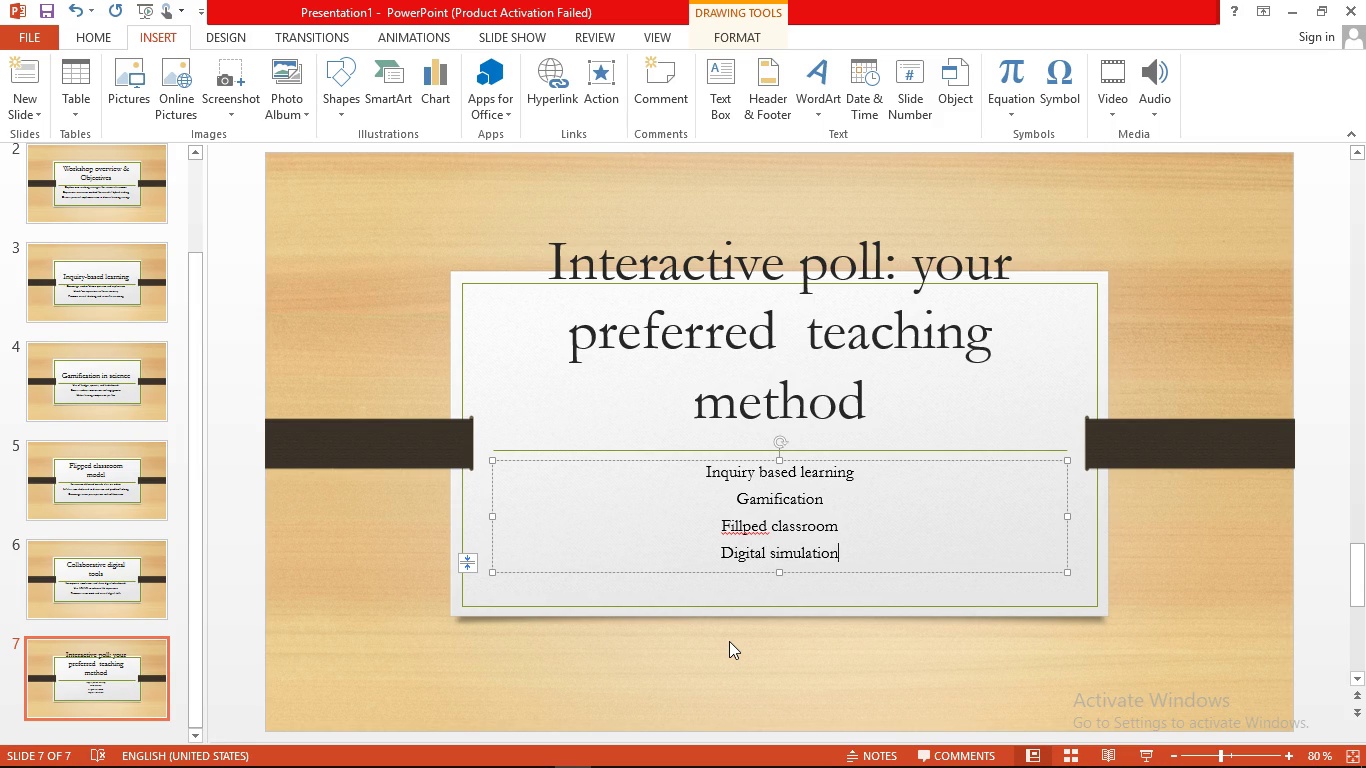 
key(S)
 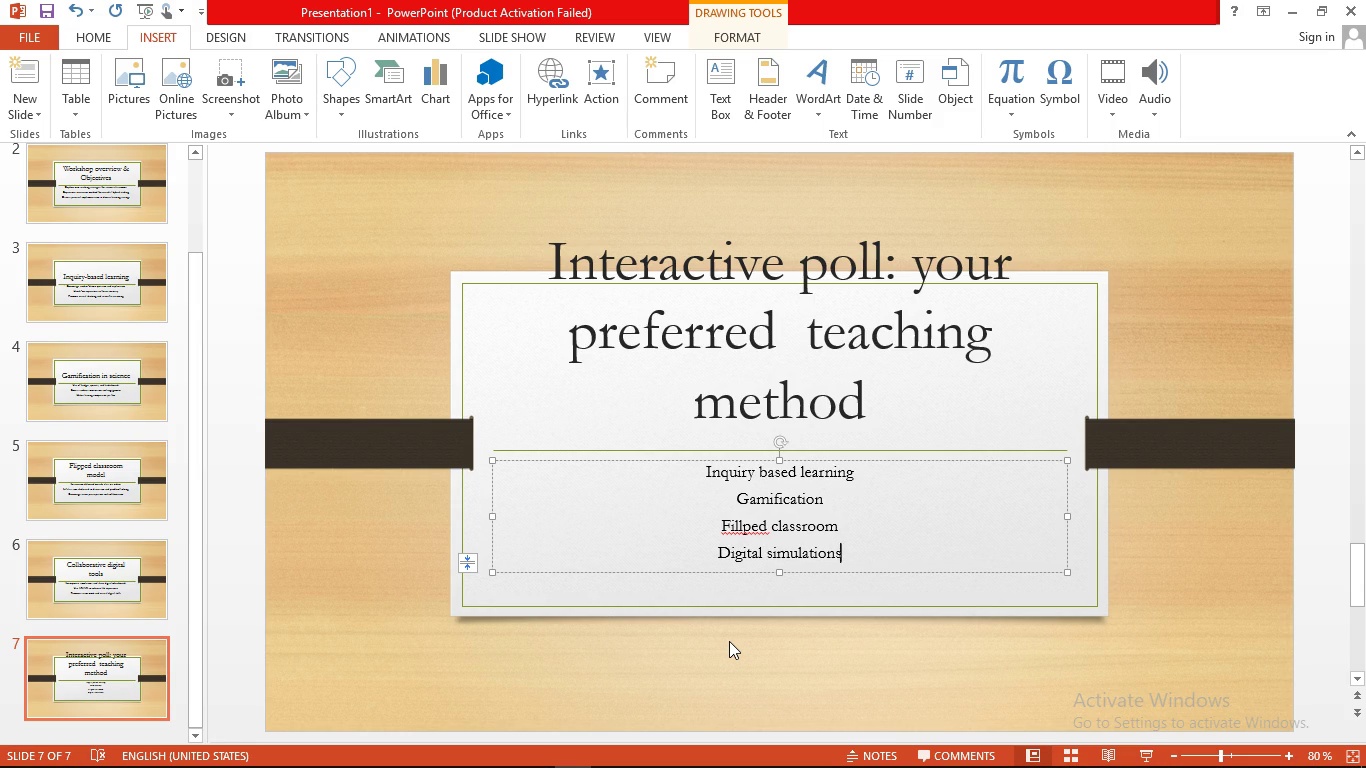 
key(Enter)
 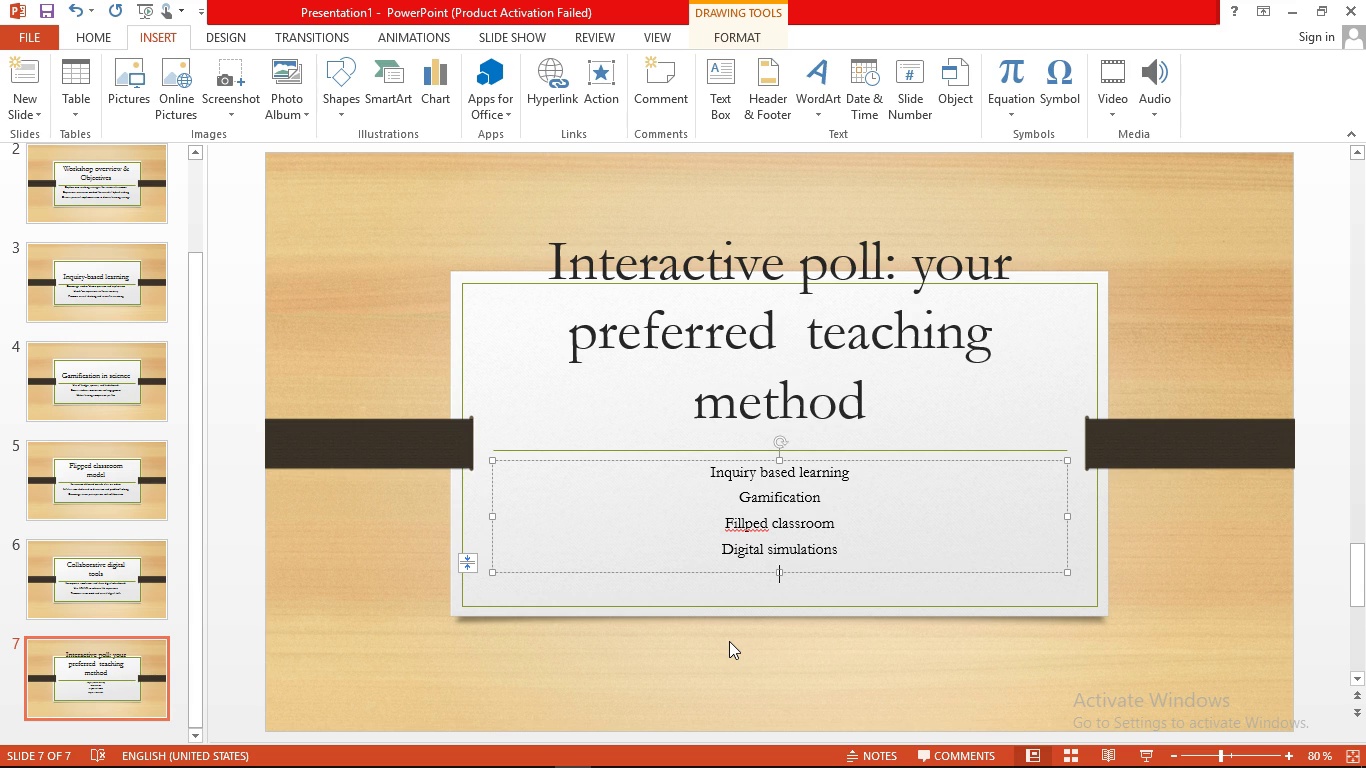 
type(paticipate )
 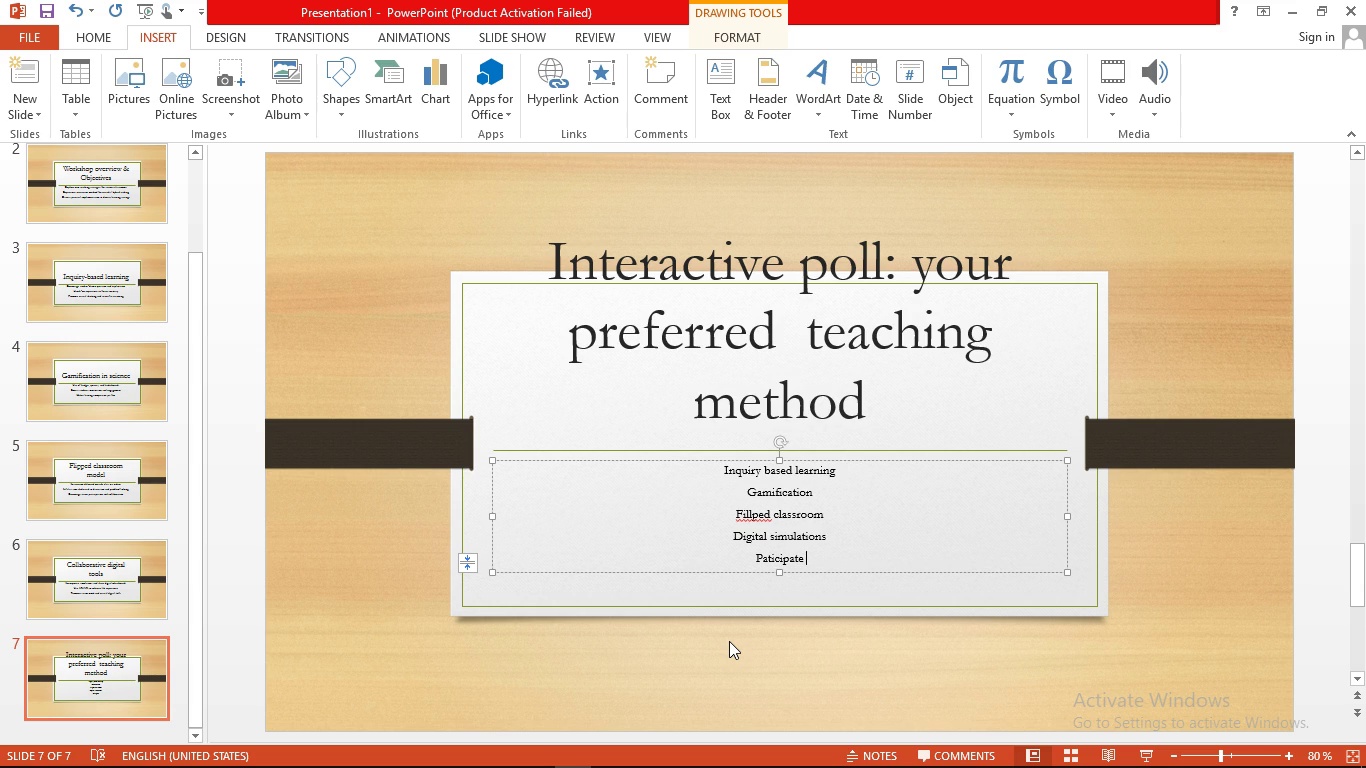 
type(live via zoom poll or )
 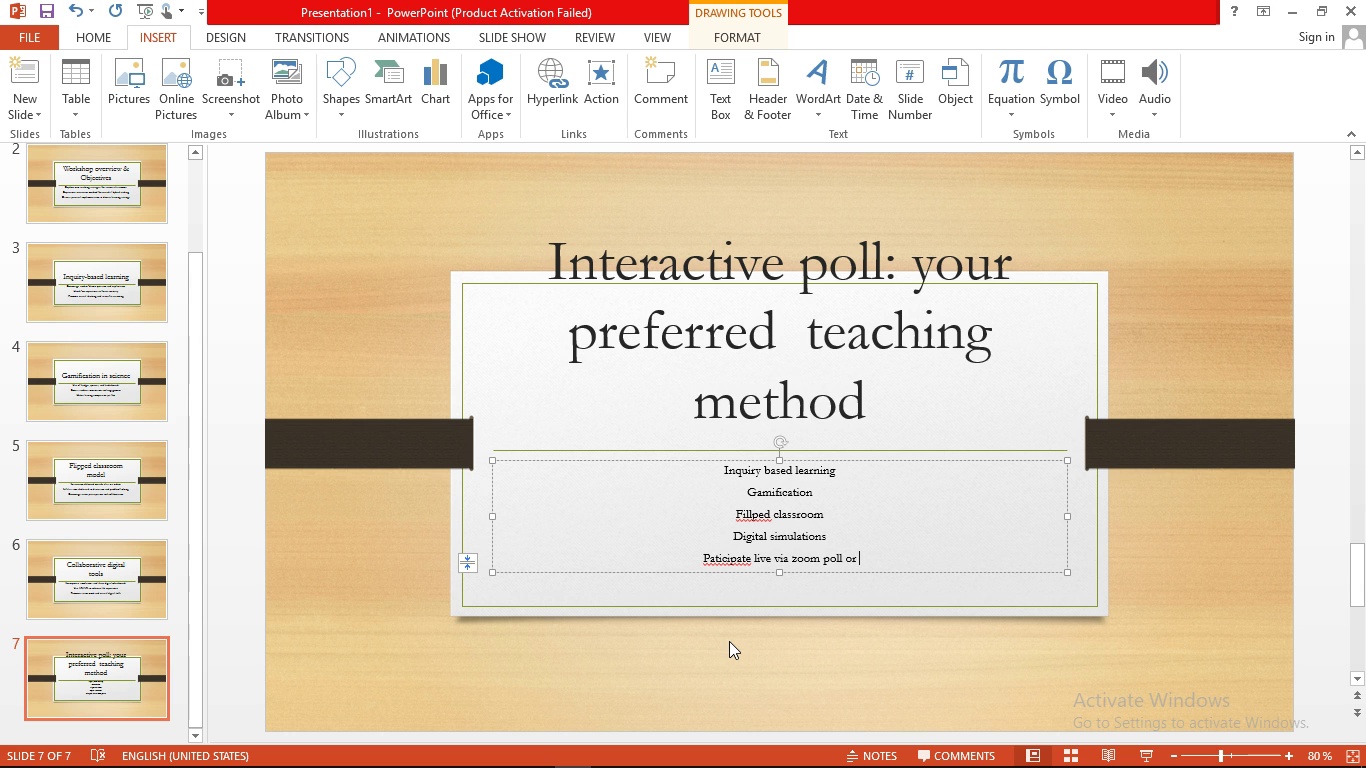 
wait(7.53)
 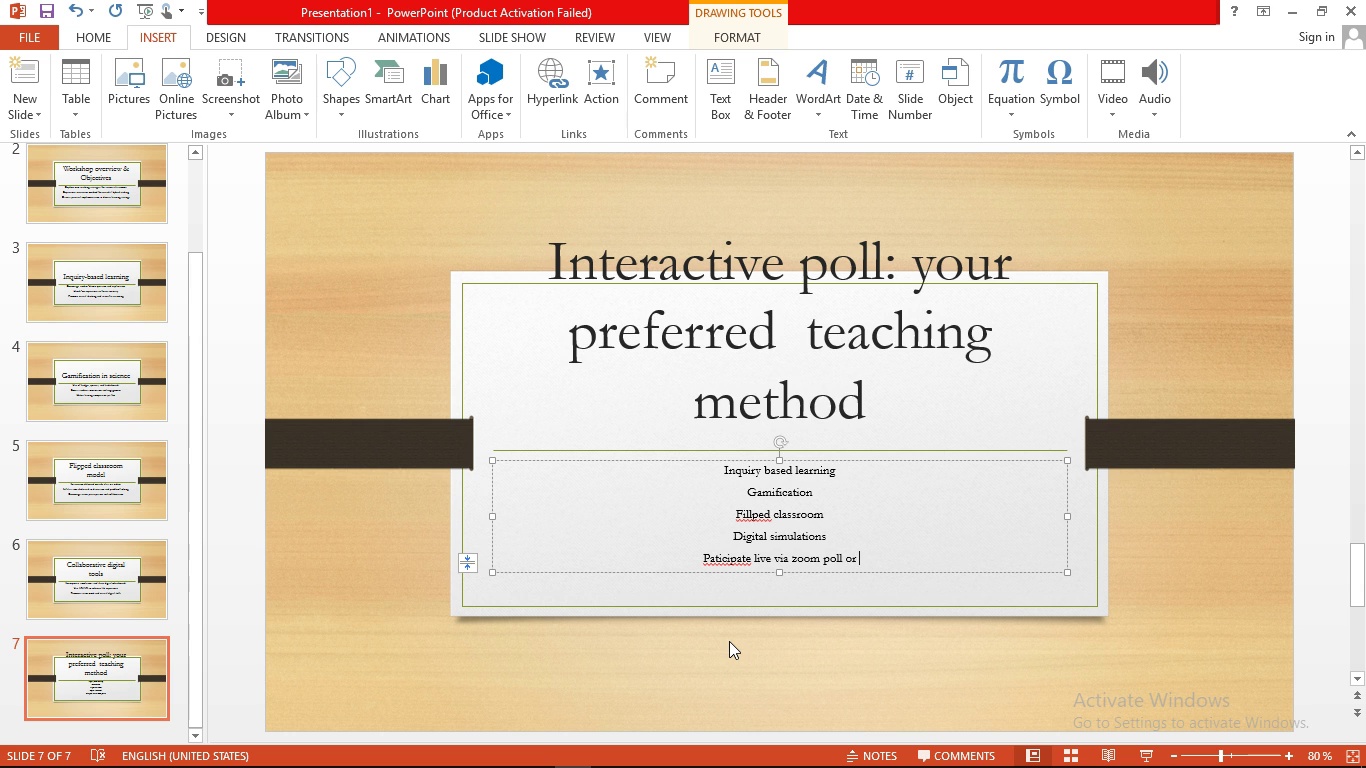 
type(mentitimer )
 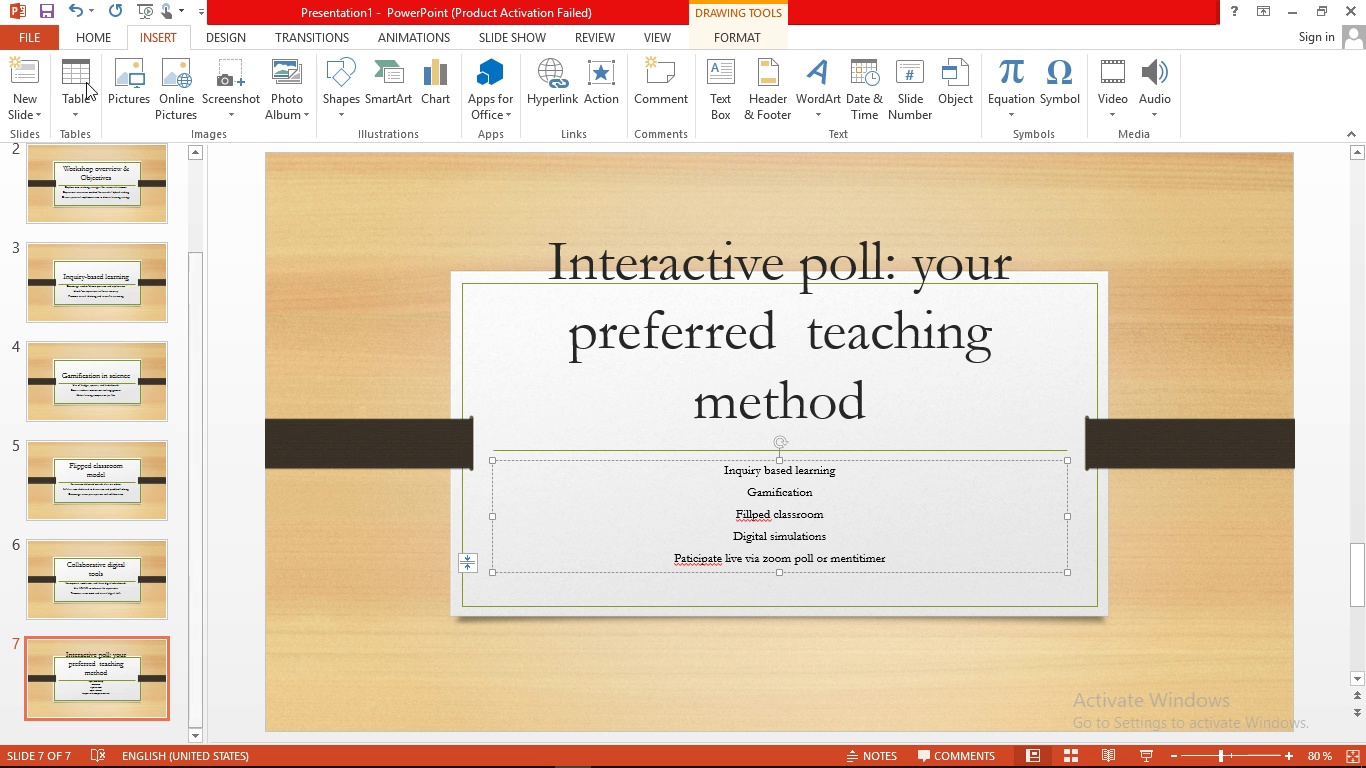 
wait(5.47)
 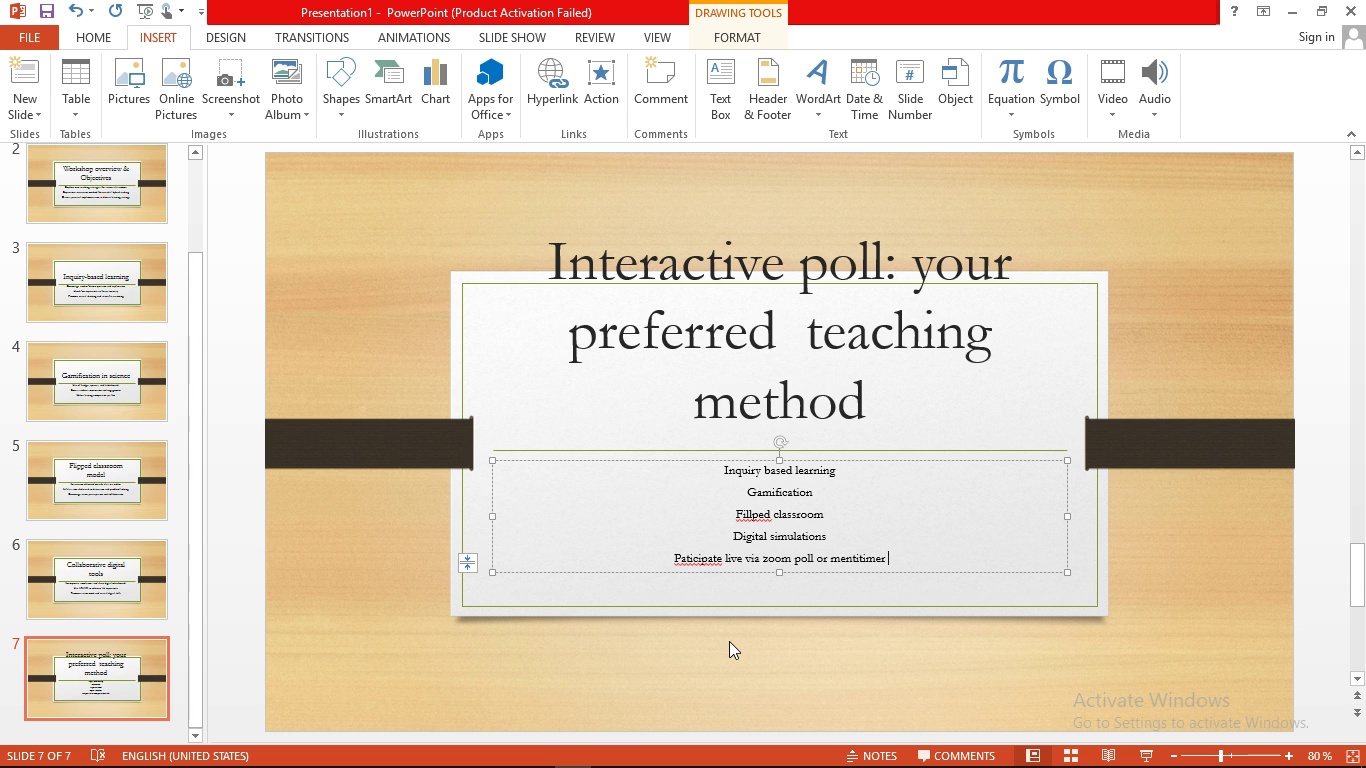 
left_click([36, 102])
 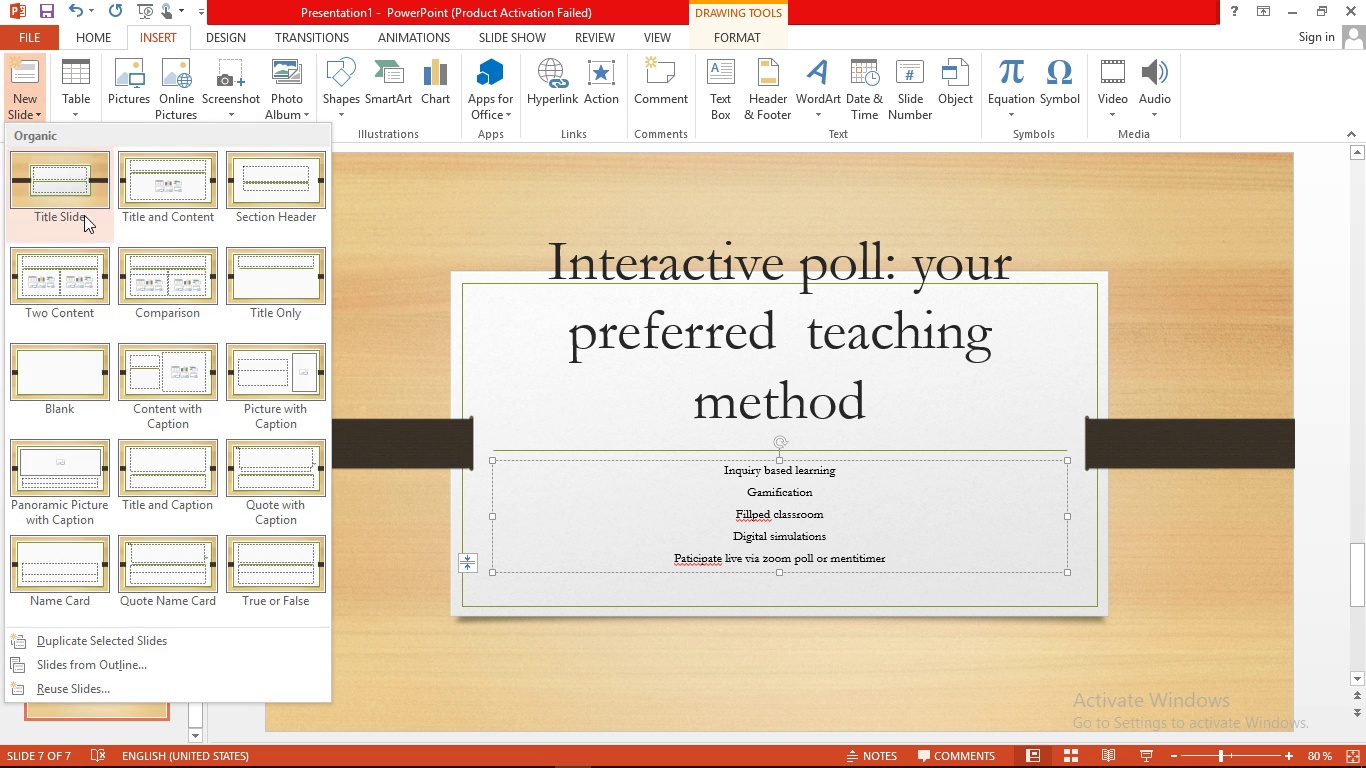 
left_click([82, 212])
 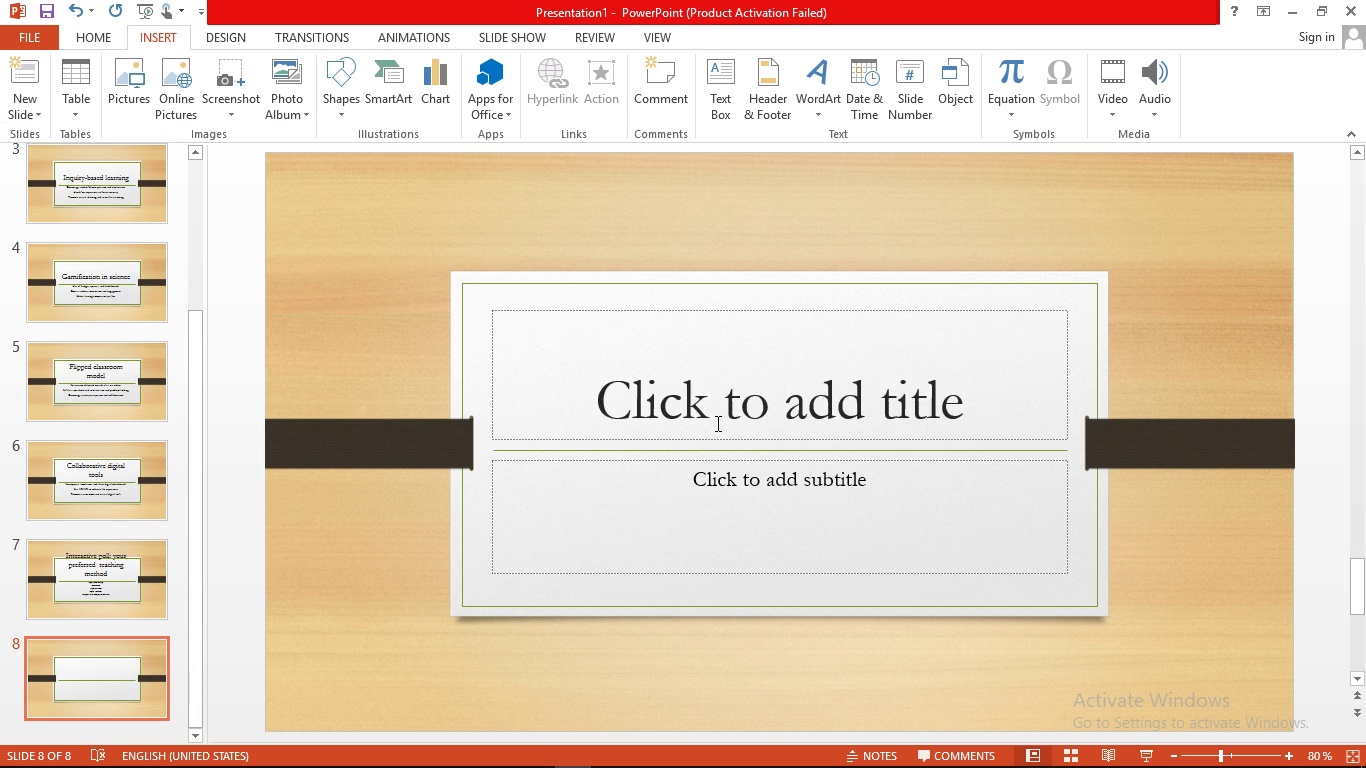 
left_click([716, 423])
 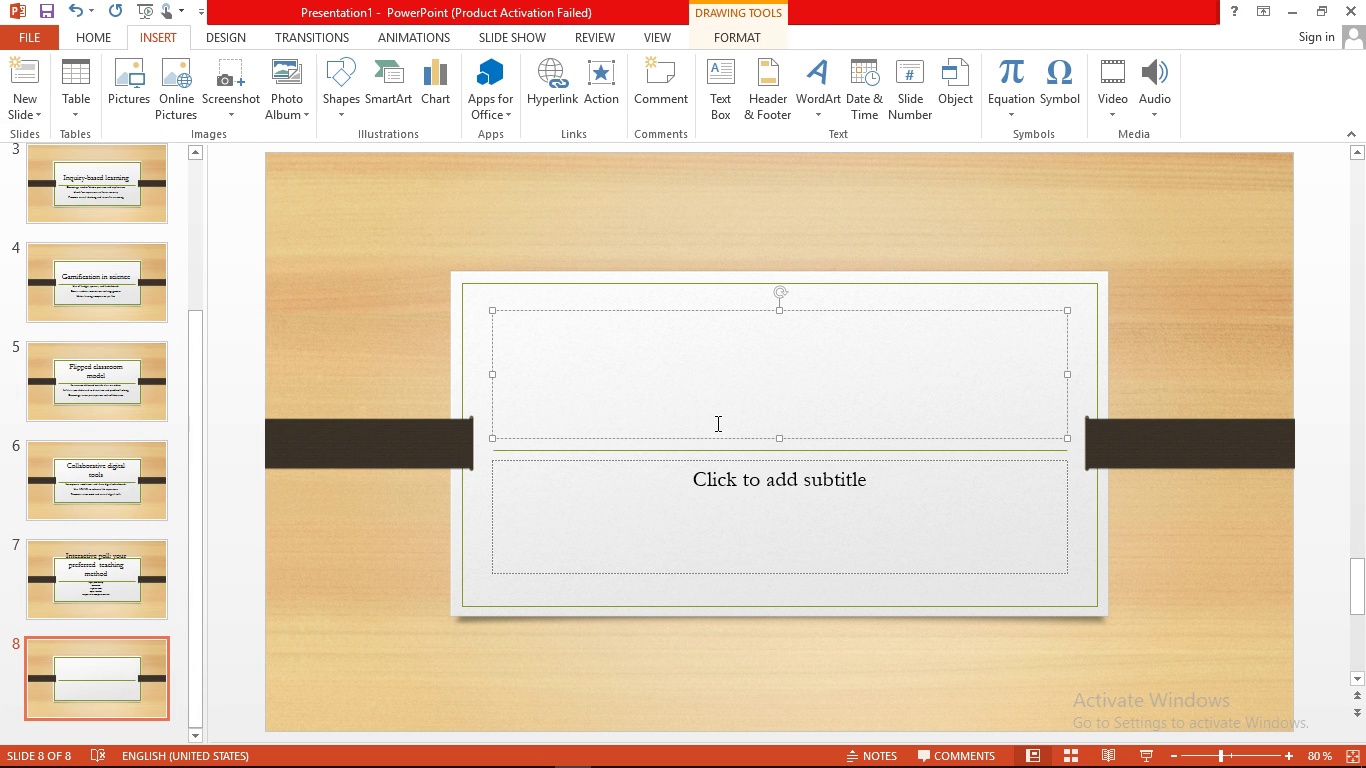 
type(quick science education qui)
 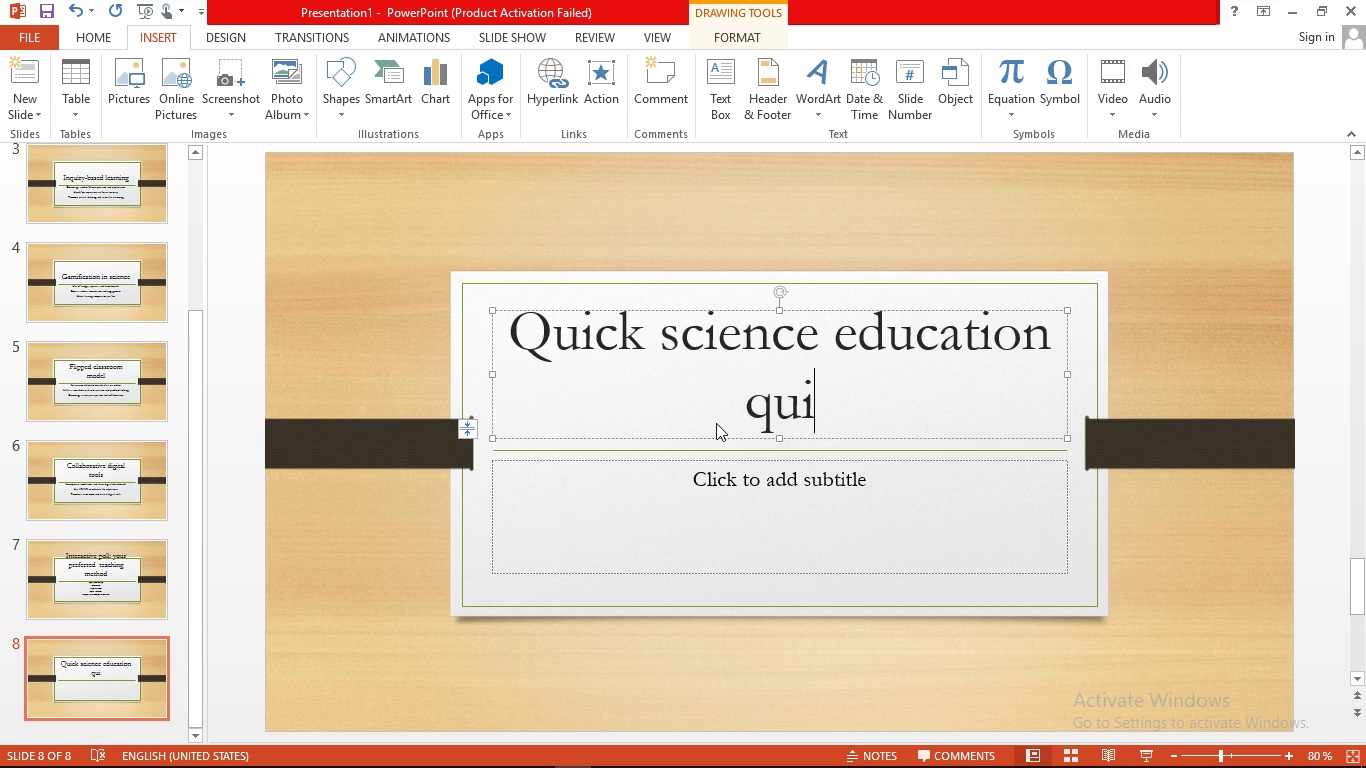 
wait(6.84)
 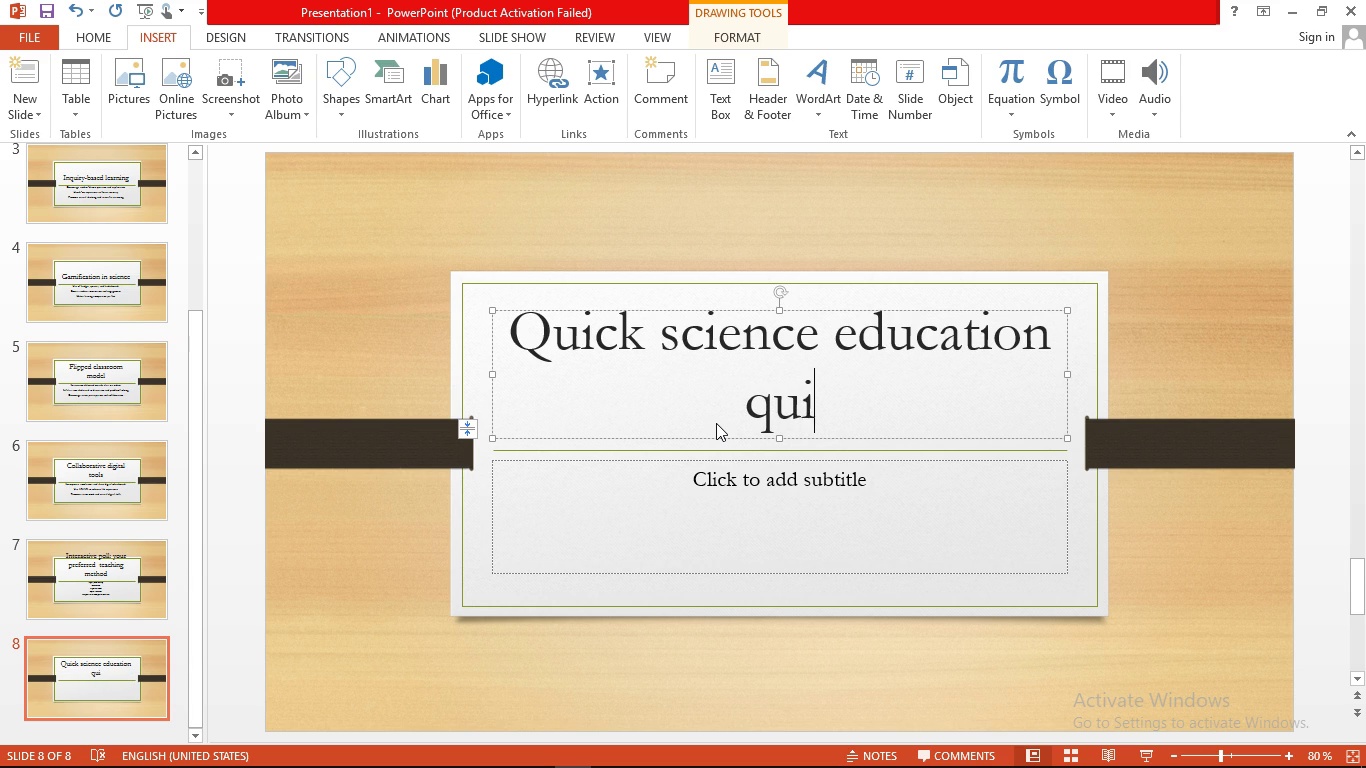 
key(Z)
 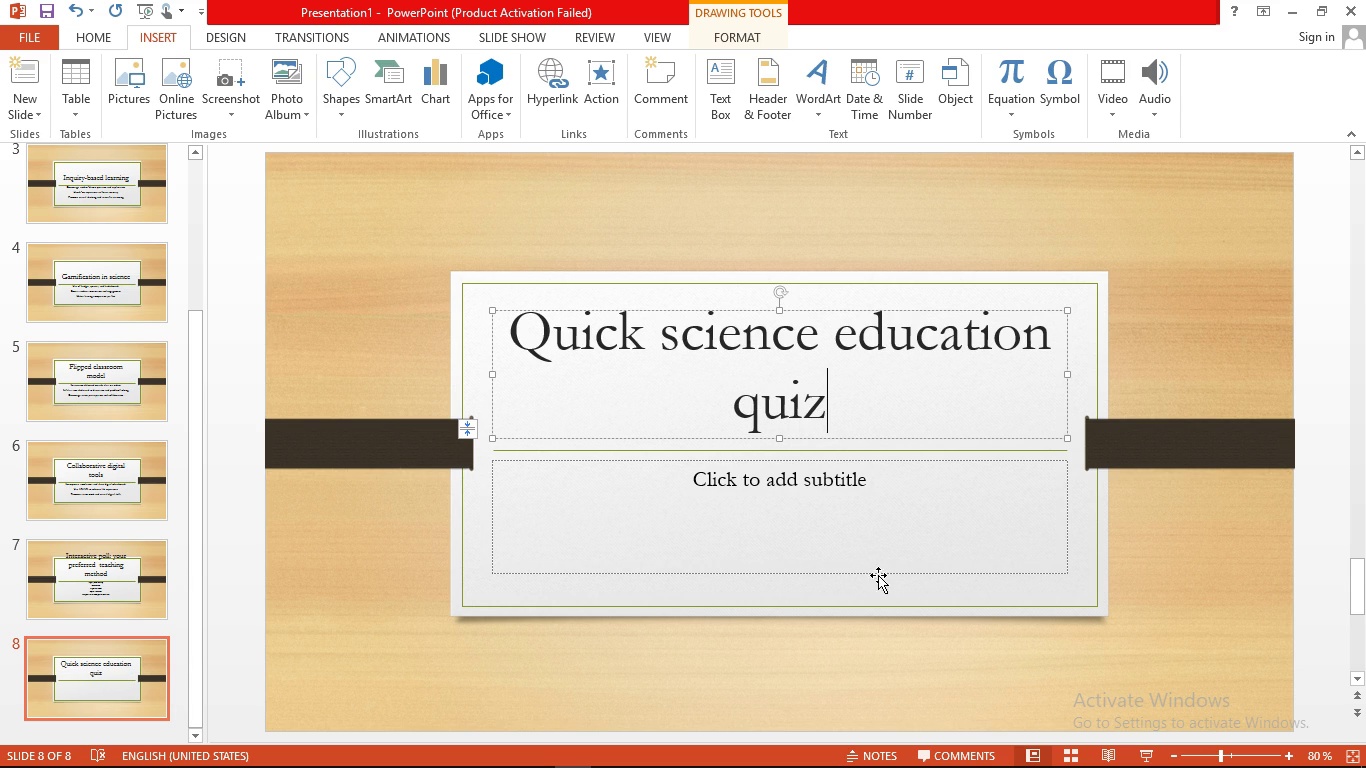 
left_click([861, 561])
 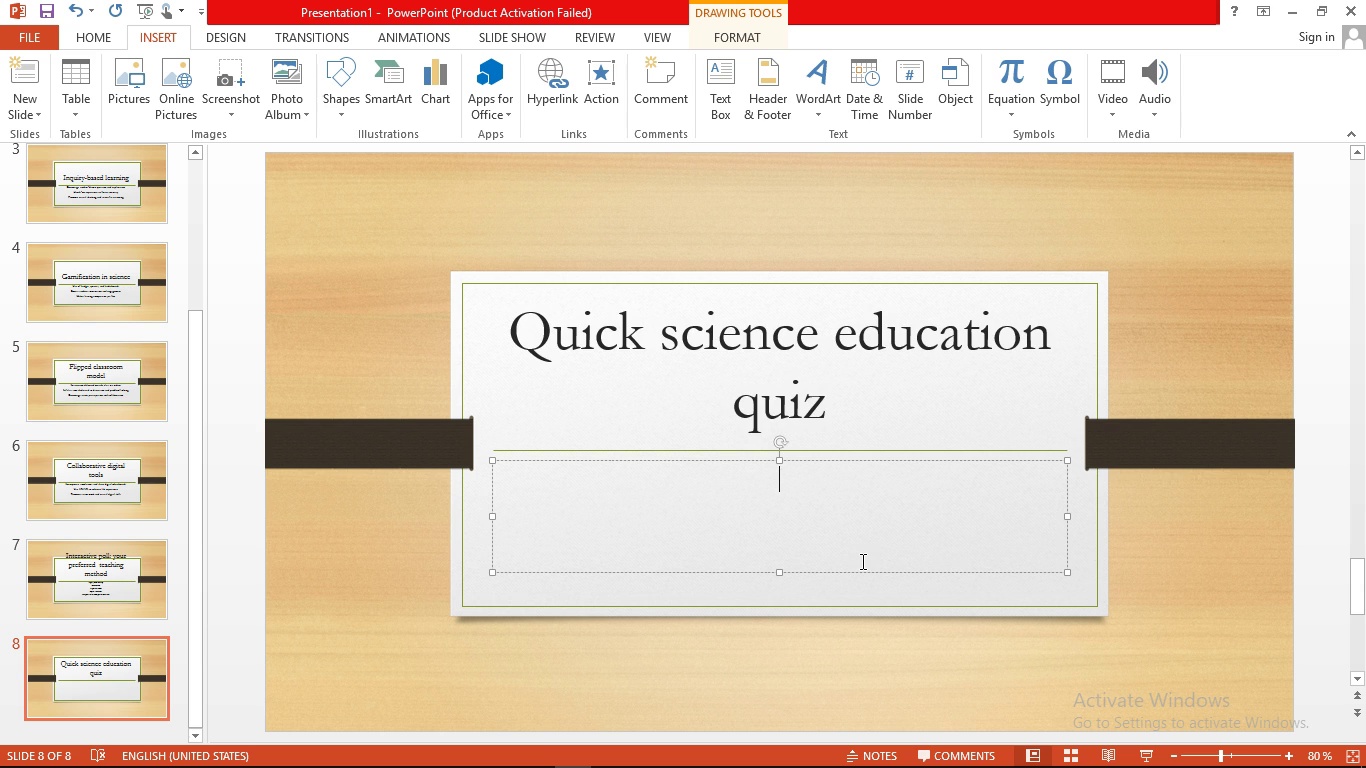 
wait(6.62)
 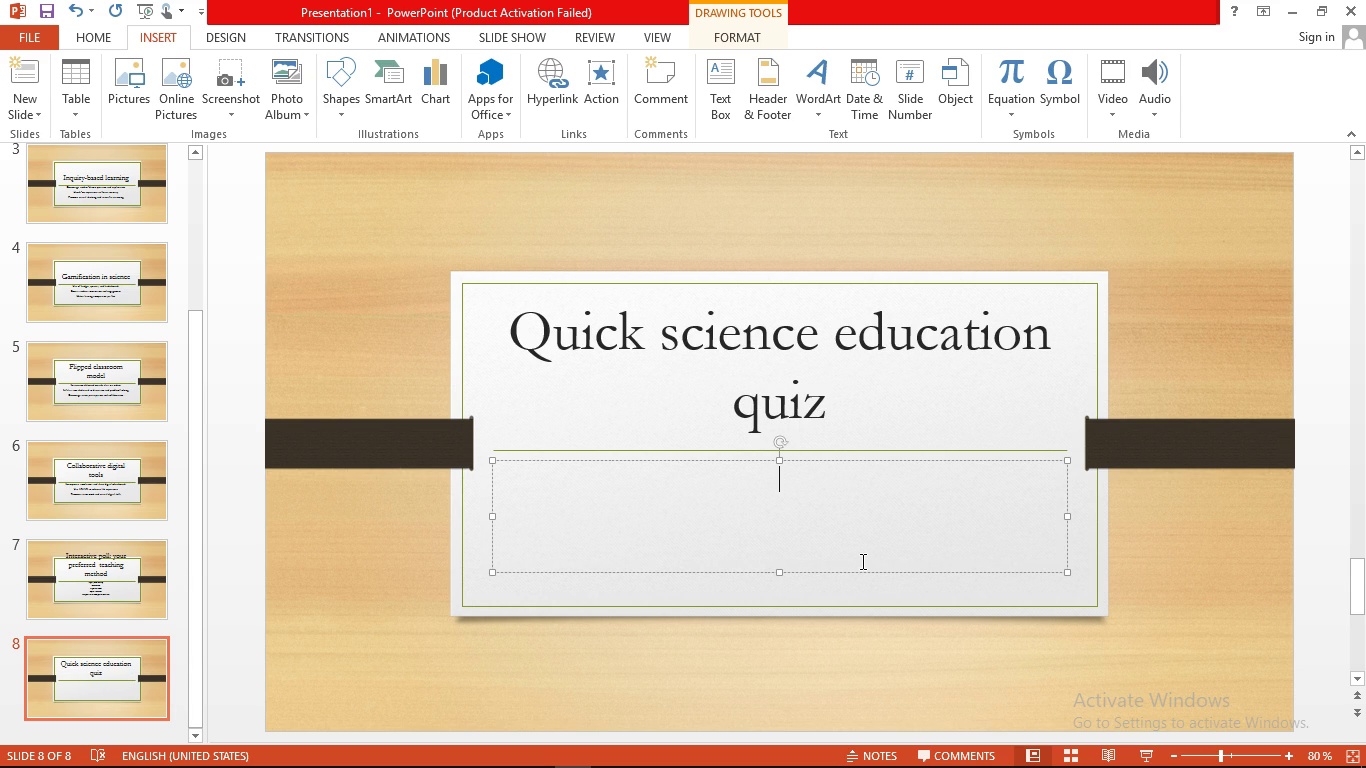 
type(which teahing approcah shift direct instruction outside )
 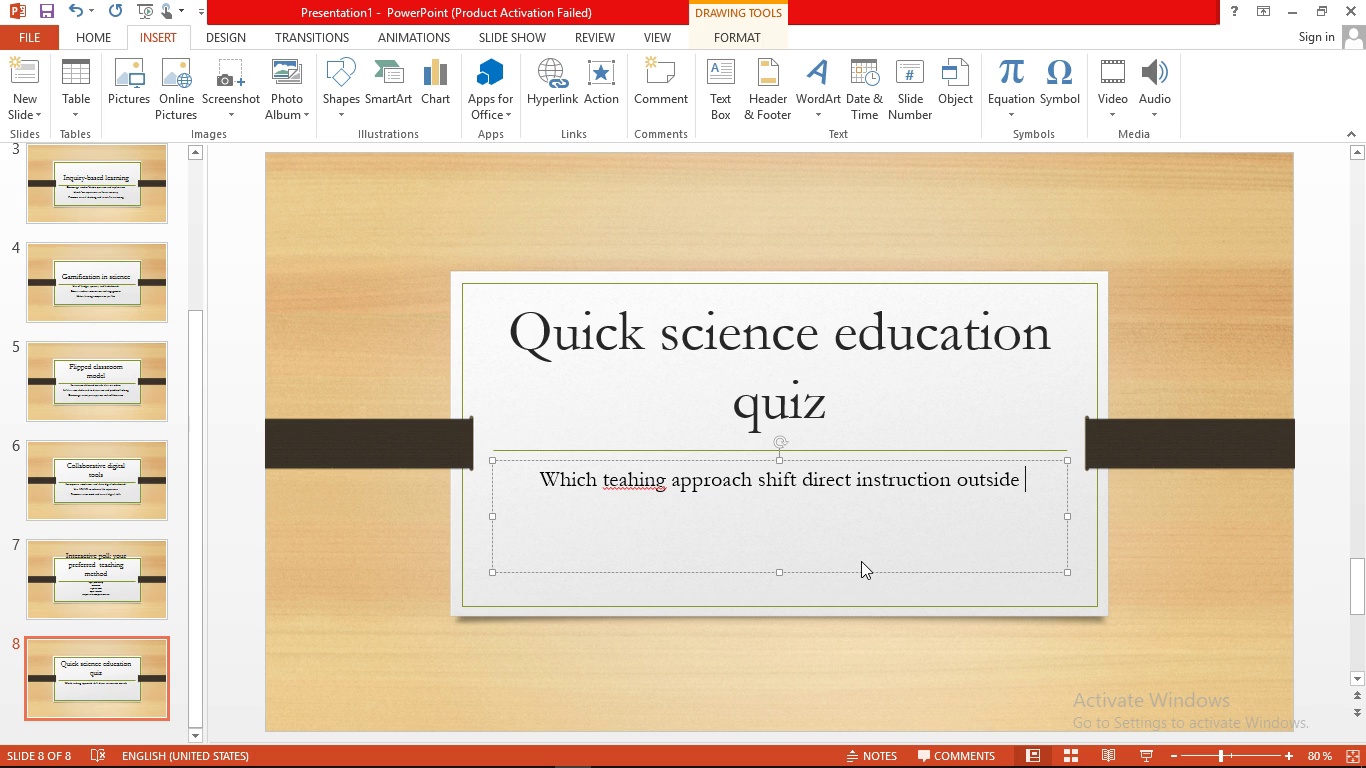 
type(the classromm)
key(Backspace)
key(Backspace)
type(om?)